 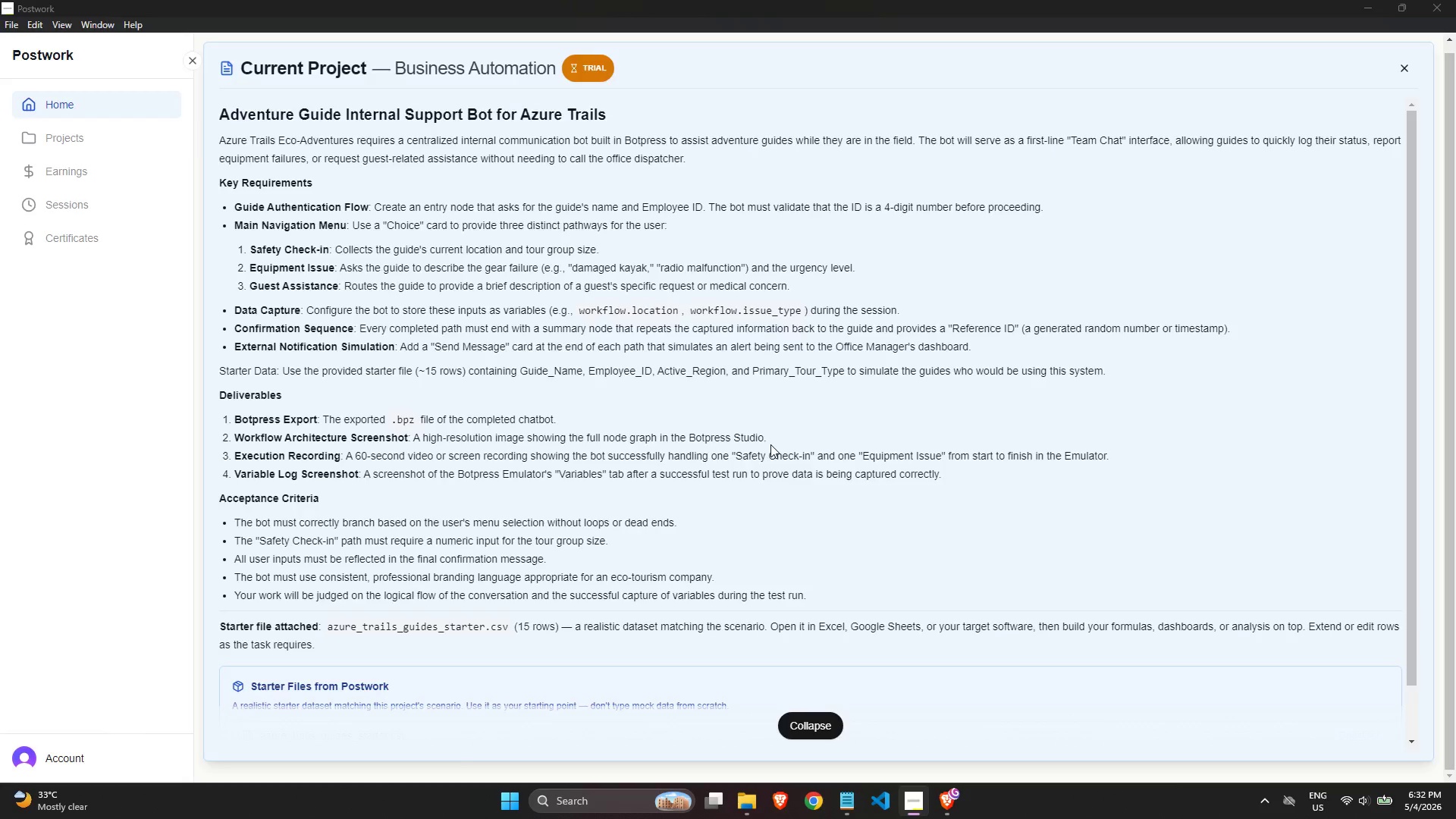 
key(Alt+Tab)
 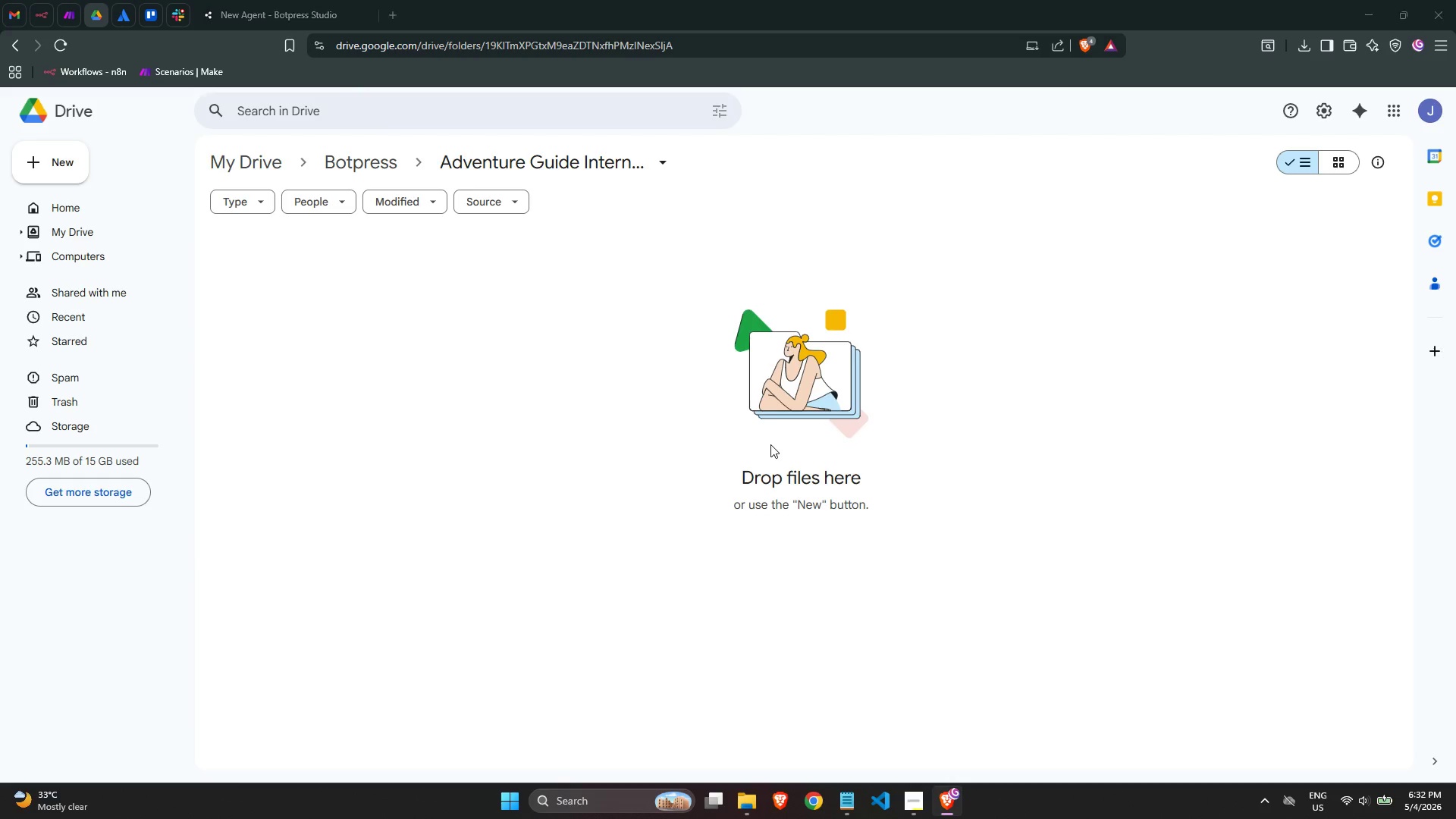 
key(Alt+Tab)
 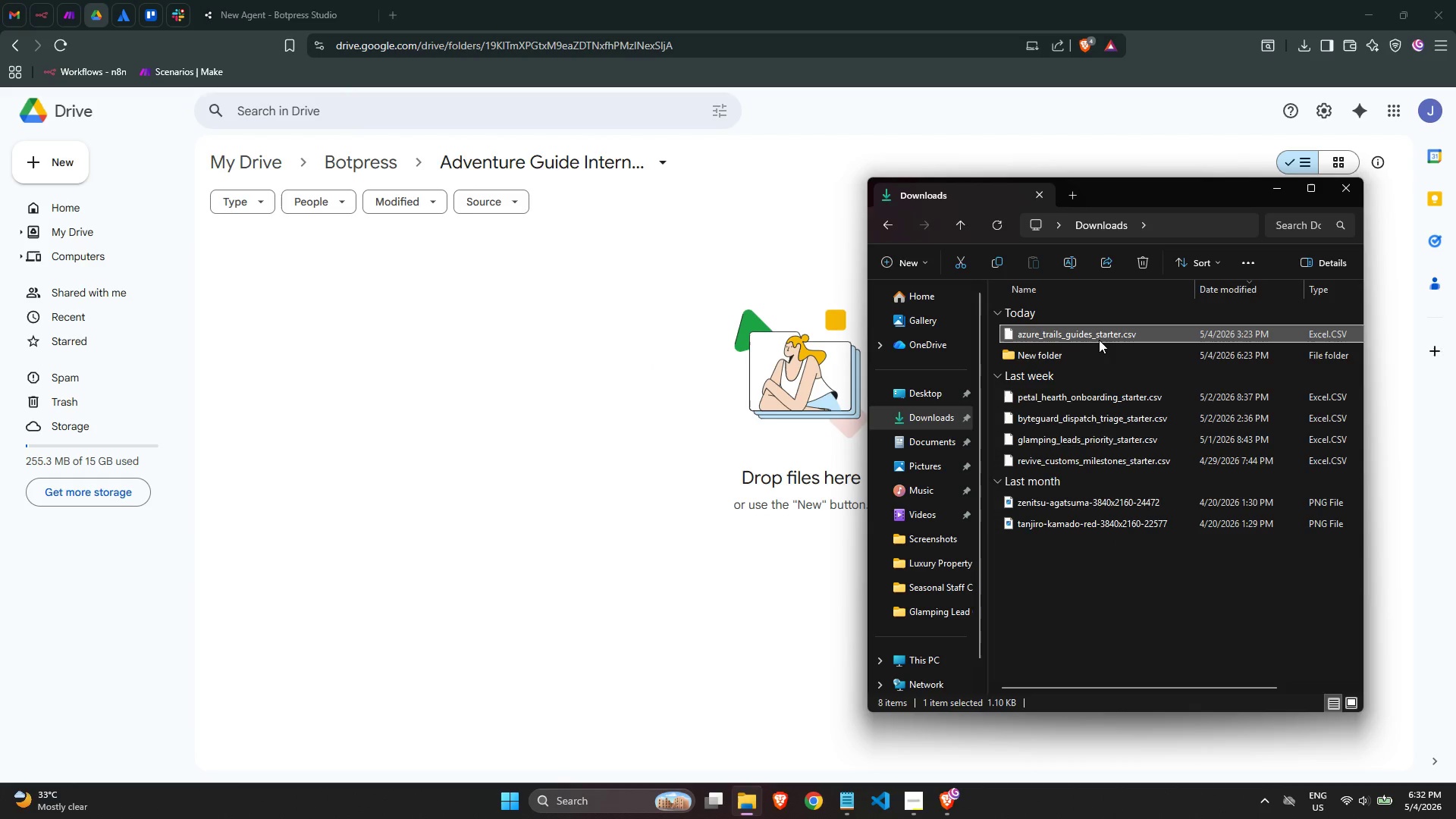 
left_click_drag(start_coordinate=[1109, 335], to_coordinate=[661, 385])
 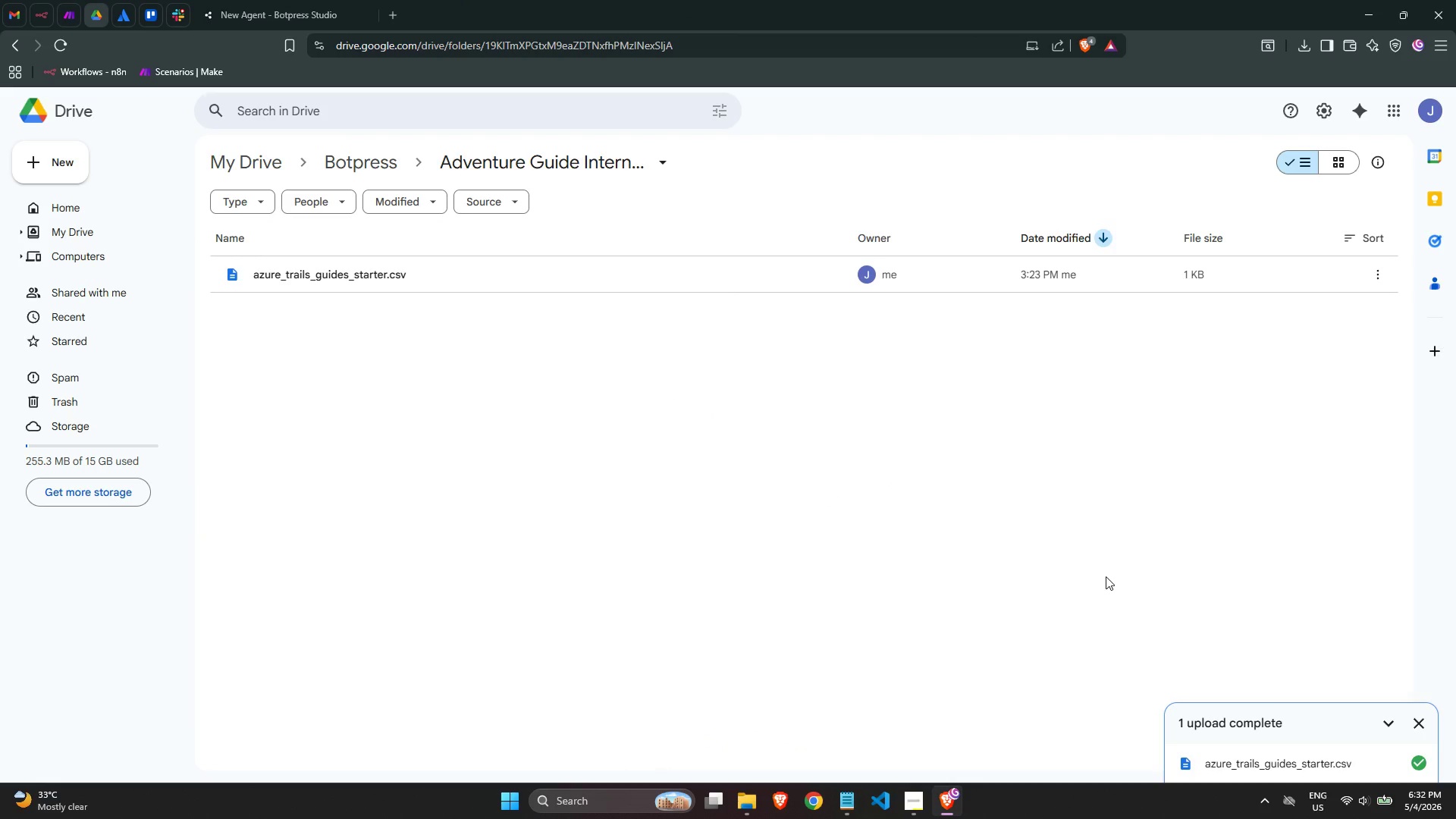 
left_click([1421, 726])
 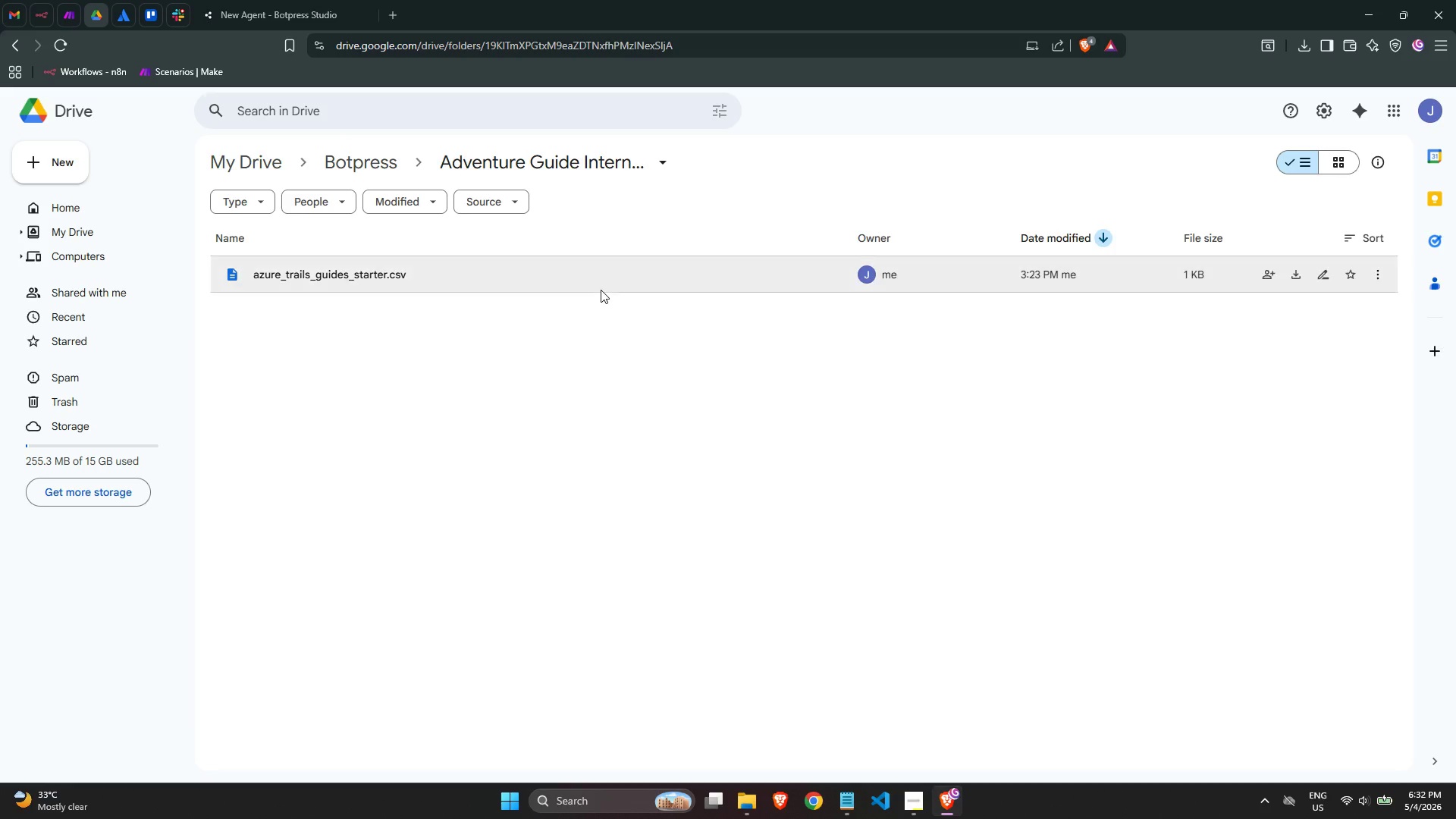 
double_click([599, 289])
 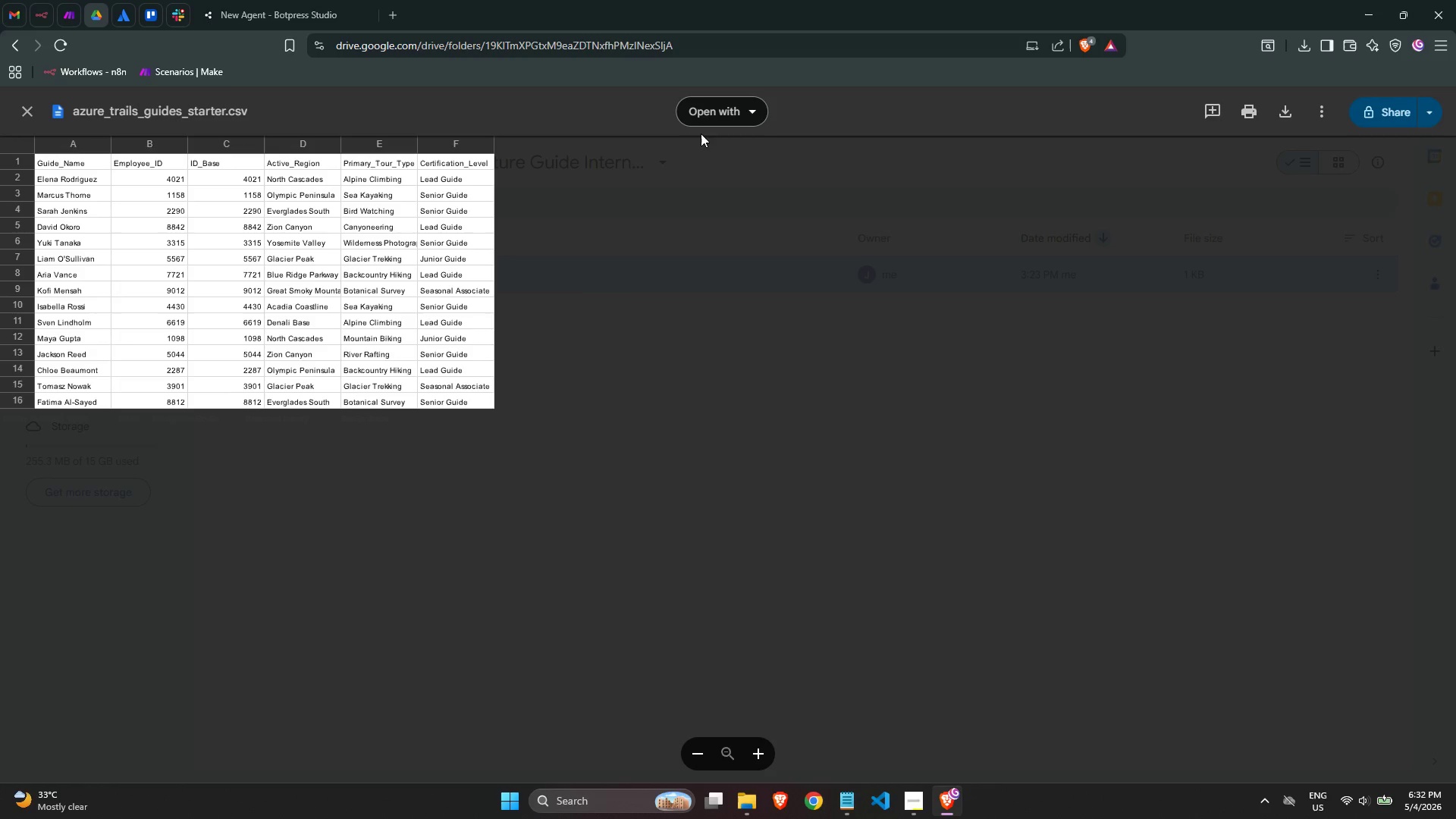 
left_click([704, 119])
 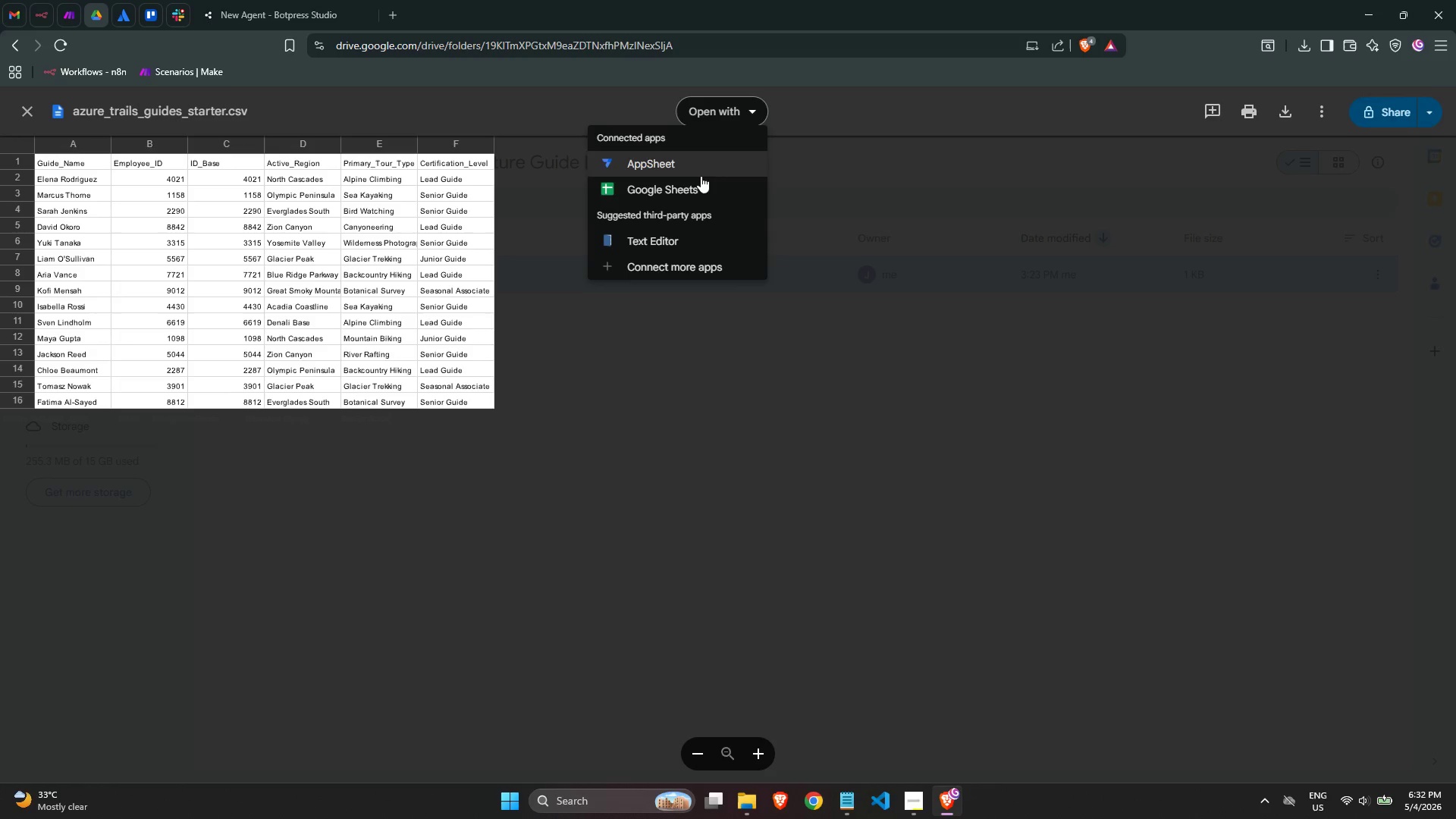 
left_click([701, 177])
 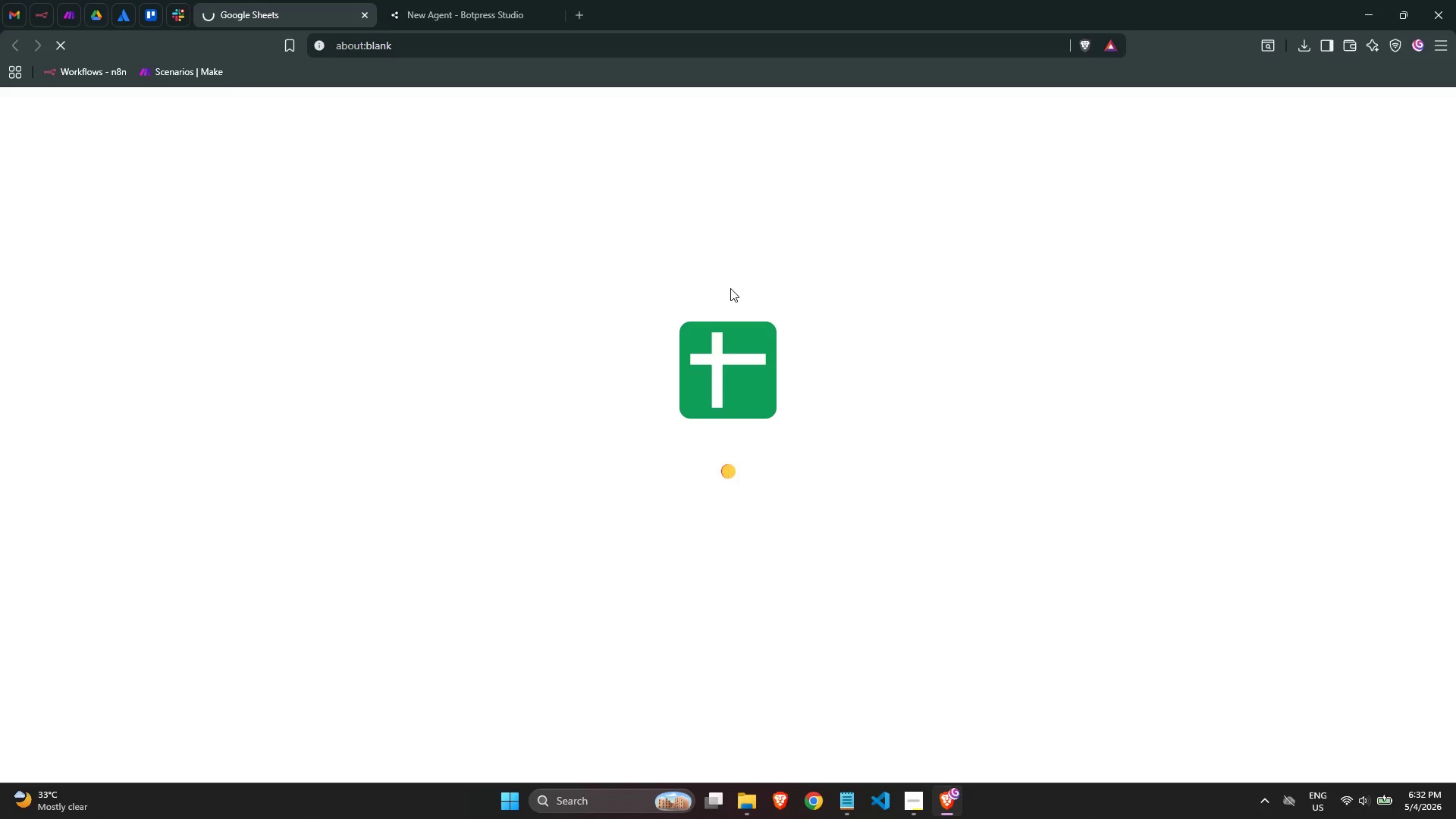 
wait(7.36)
 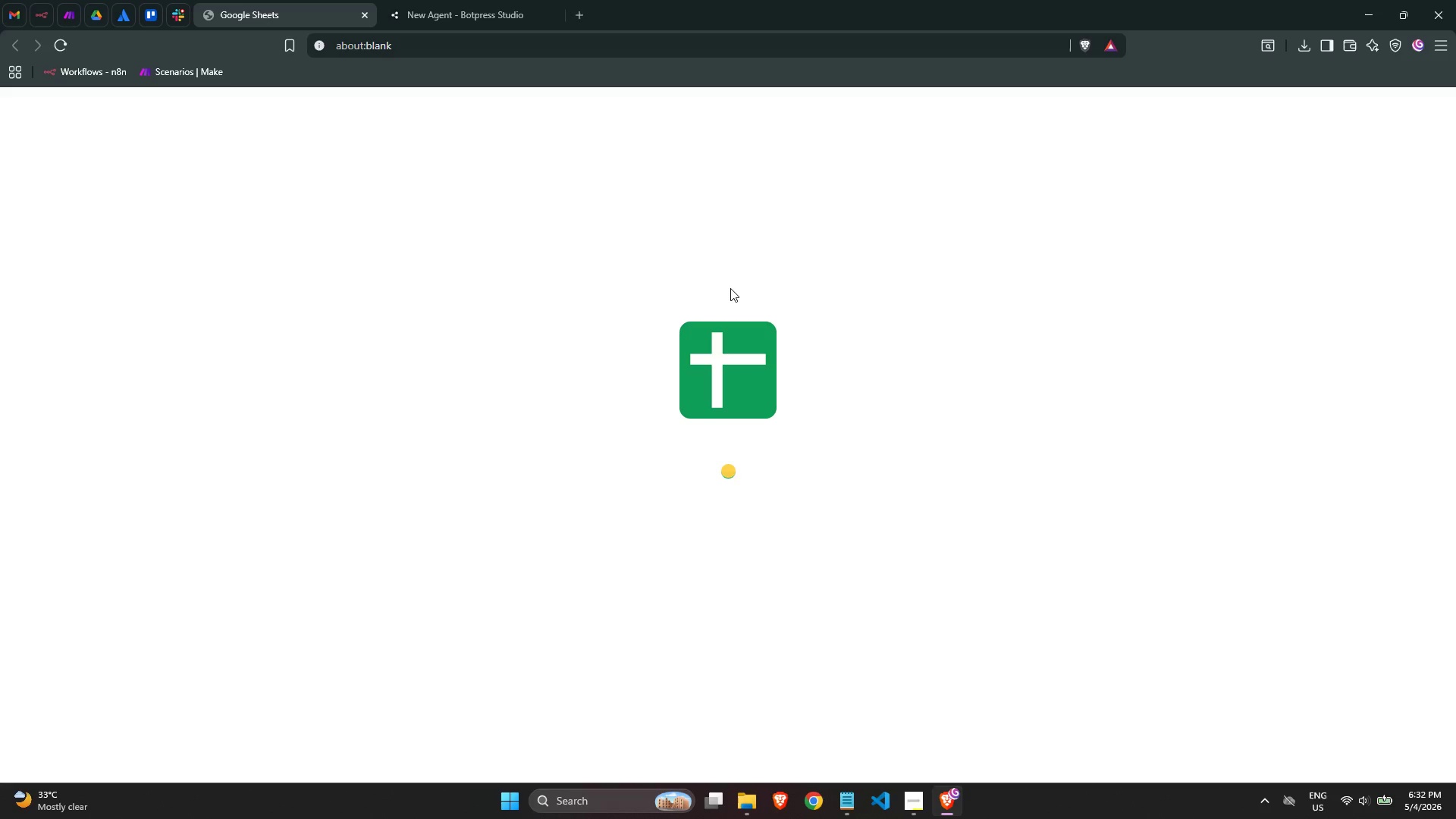 
left_click([491, 306])
 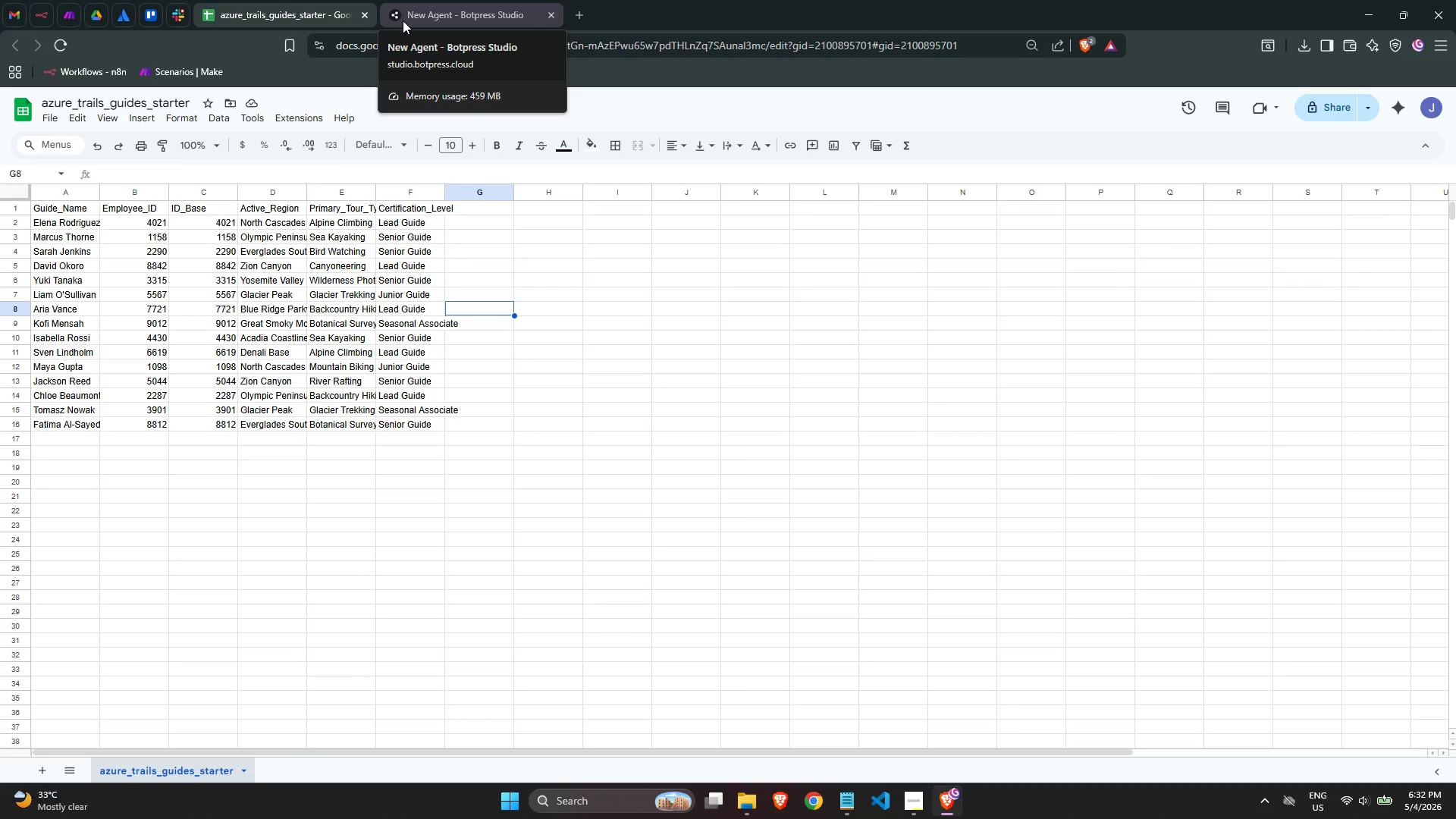 
wait(5.98)
 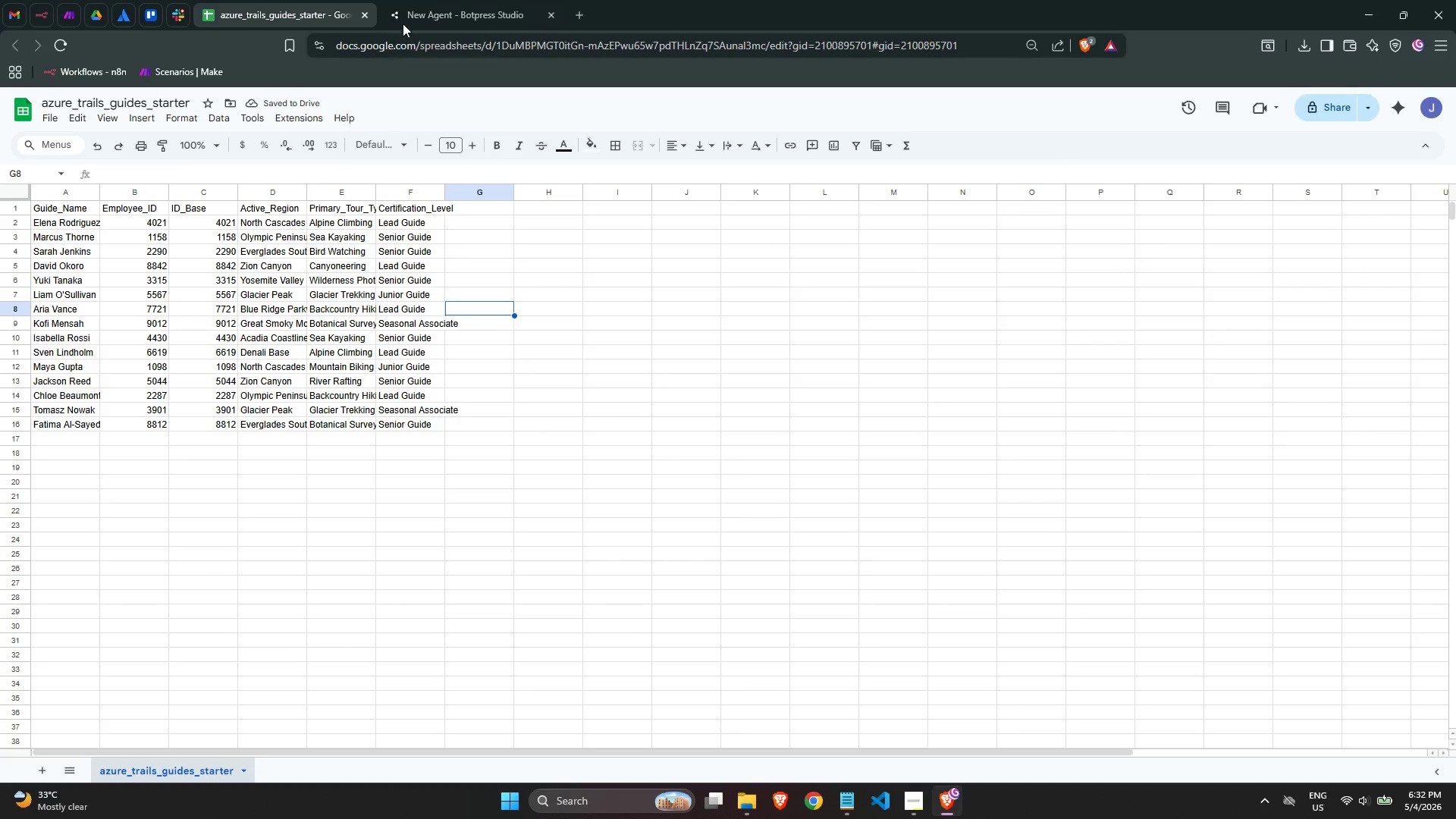 
left_click([403, 20])
 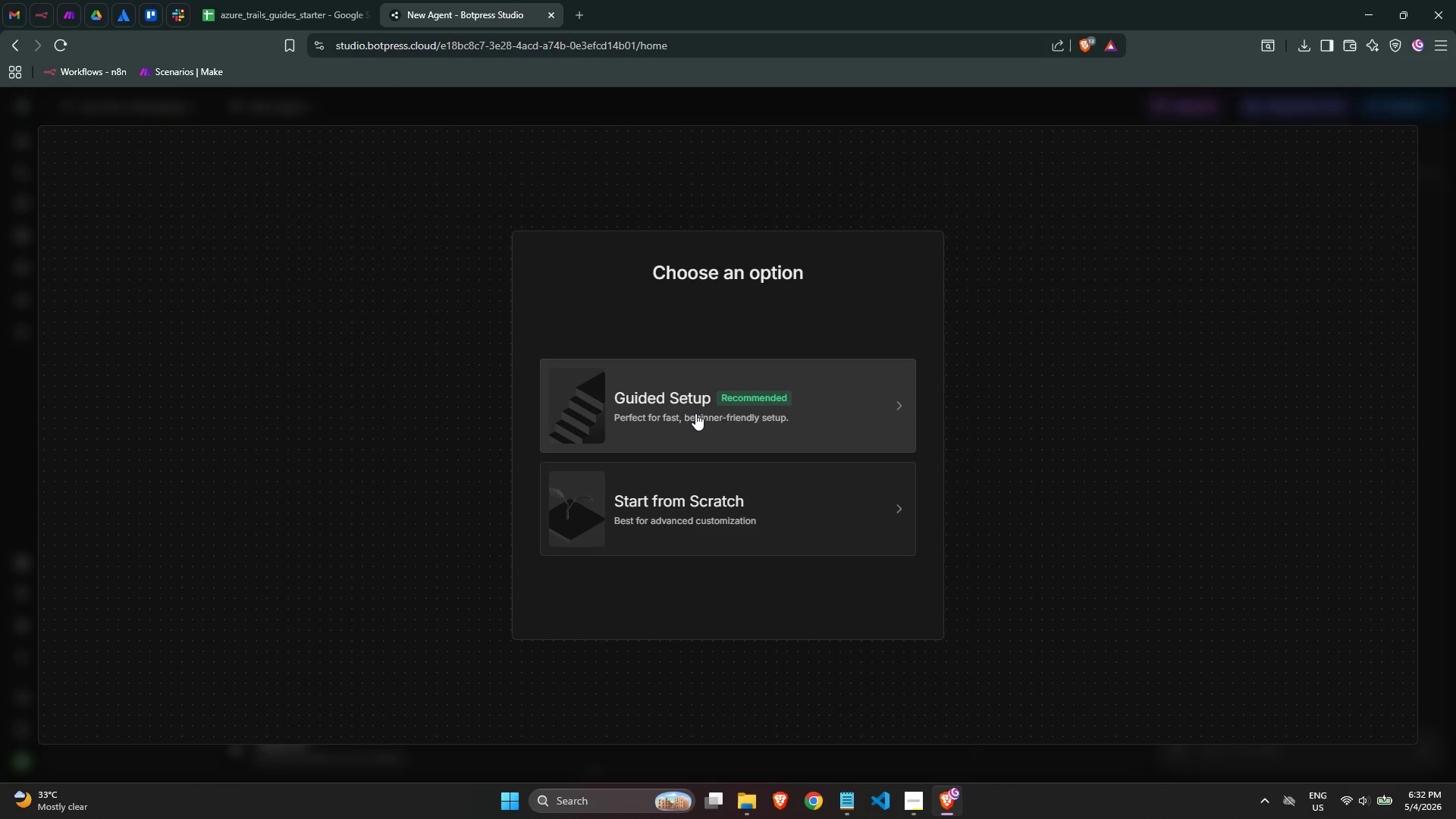 
left_click([738, 492])
 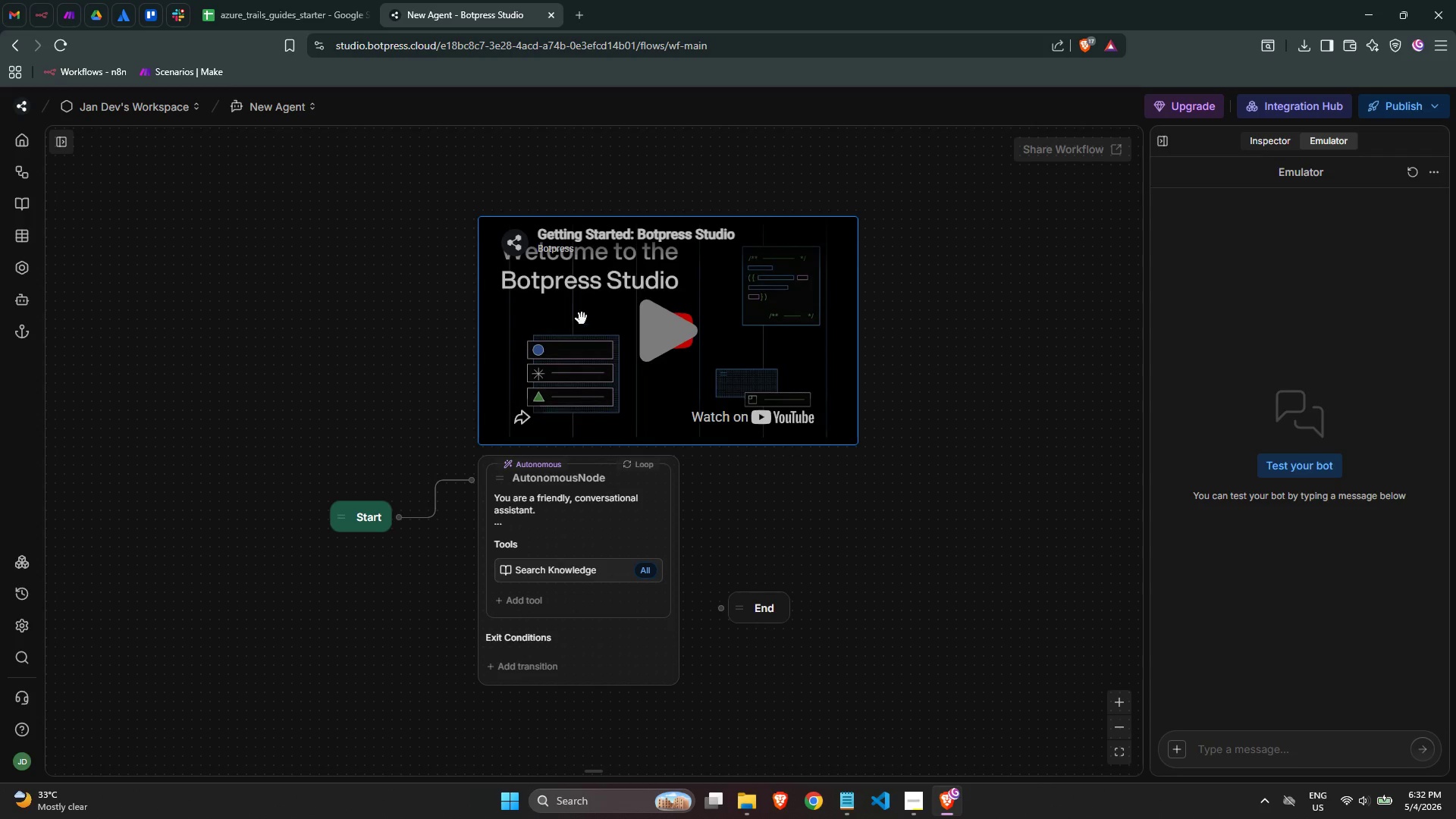 
right_click([686, 283])
 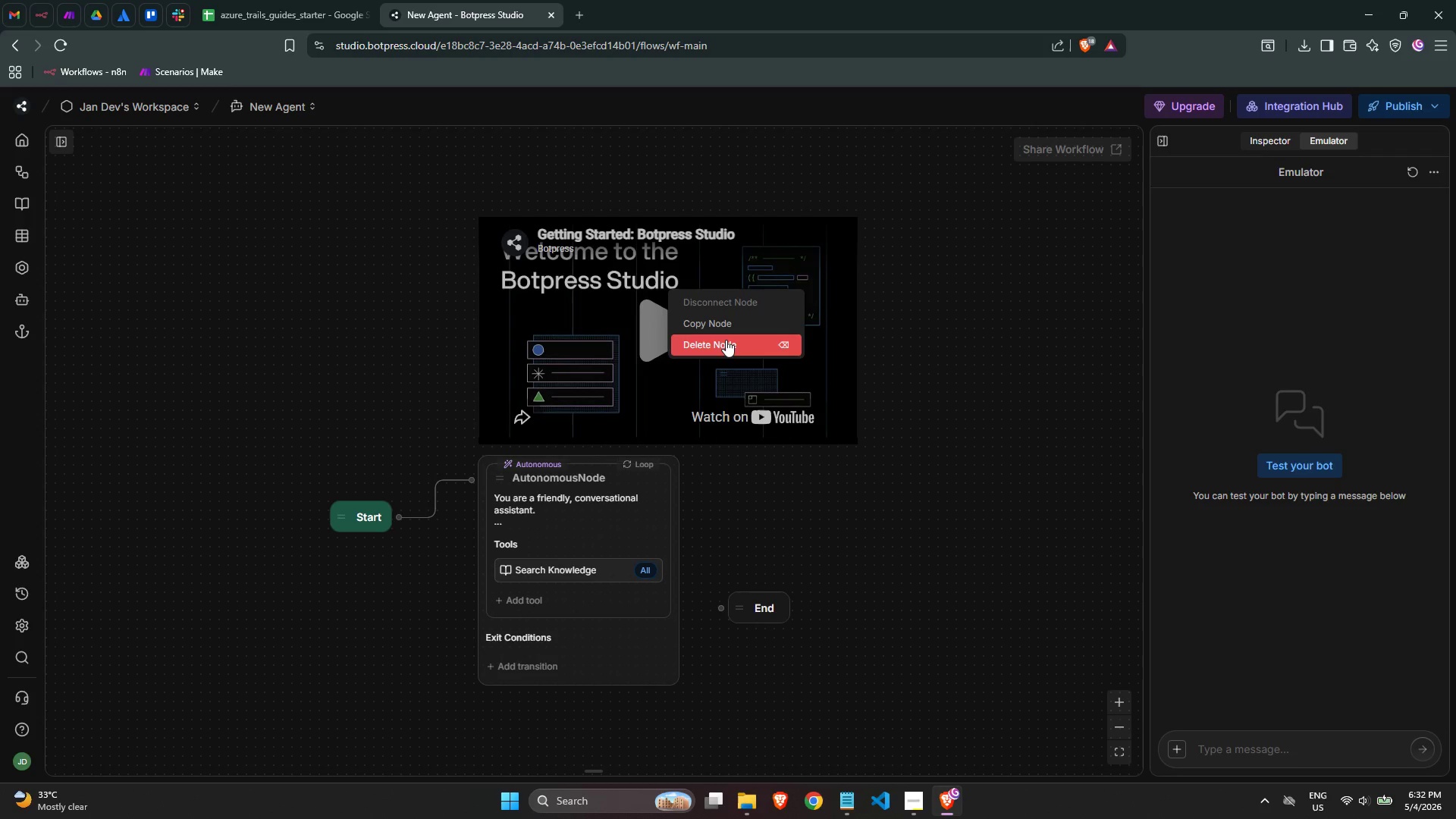 
left_click([726, 340])
 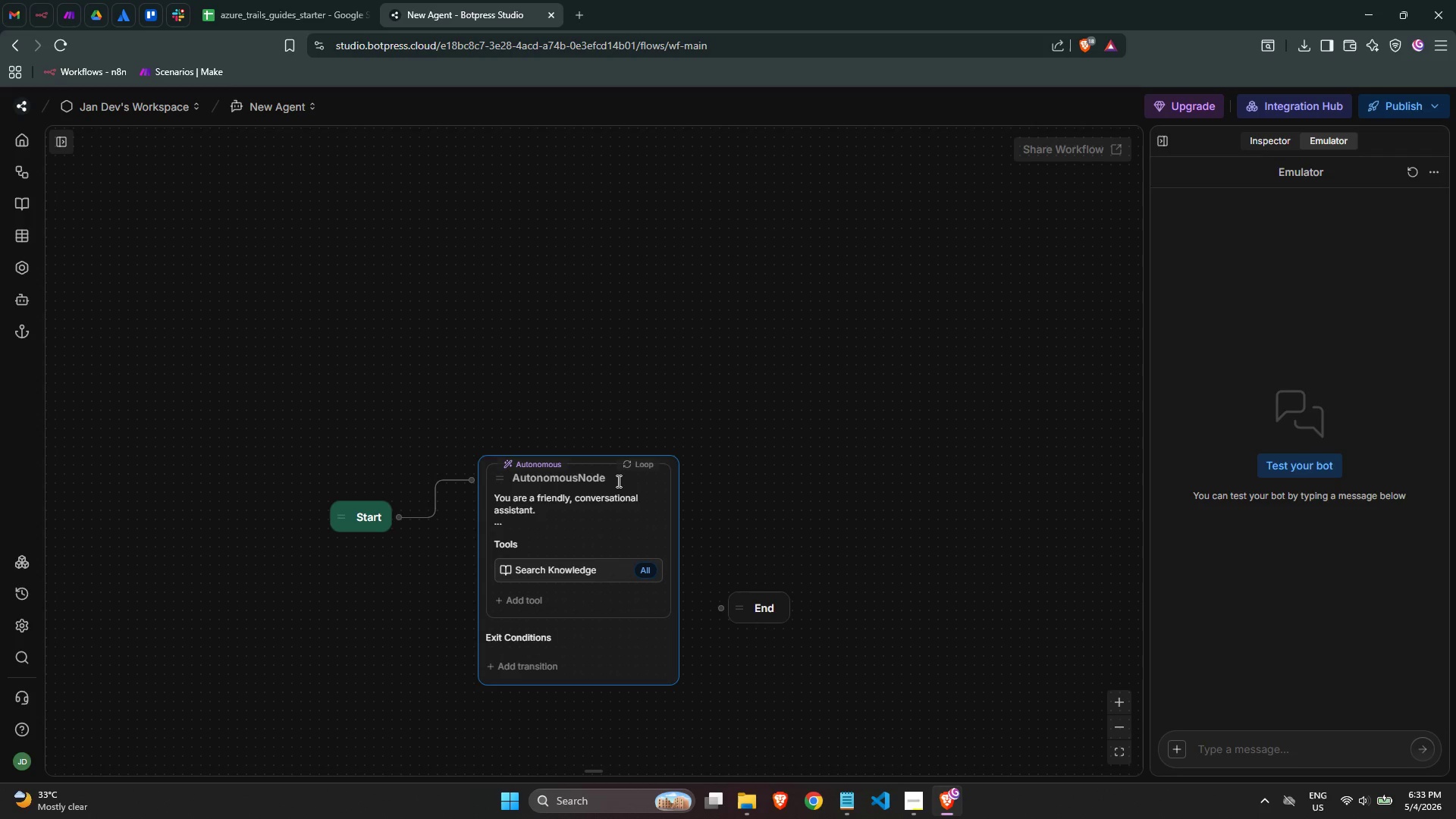 
right_click([616, 481])
 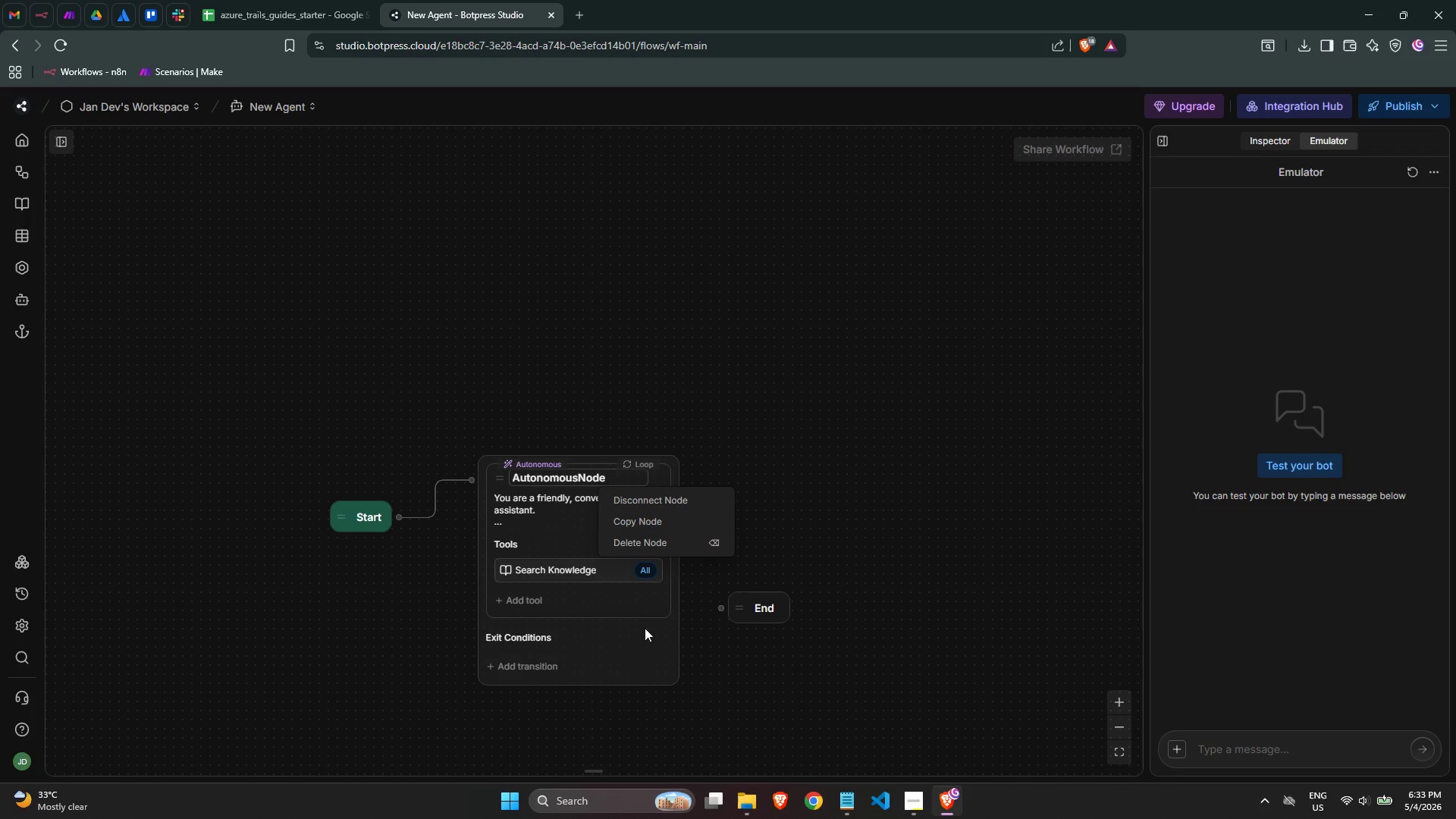 
left_click([646, 654])
 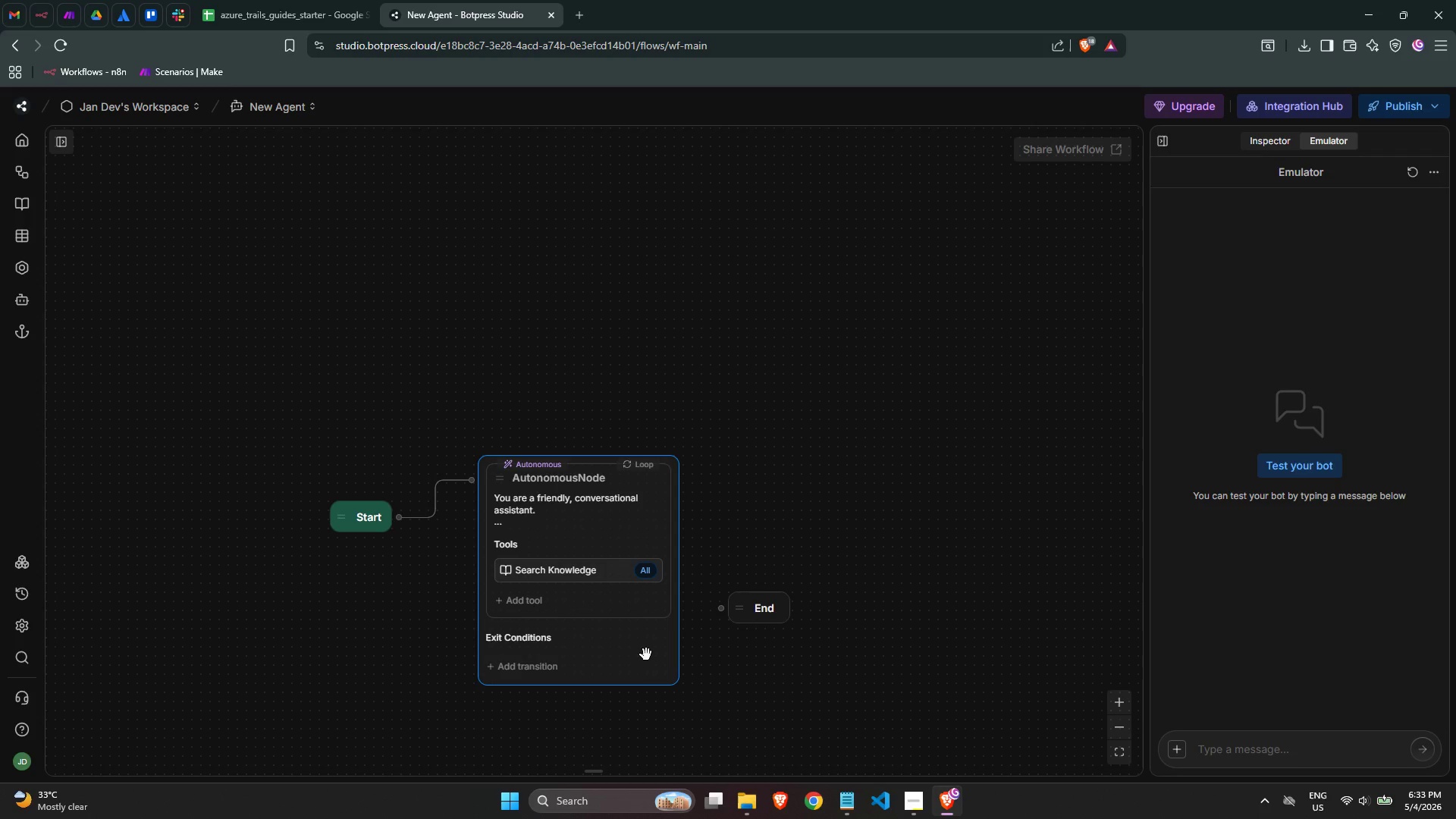 
right_click([646, 654])
 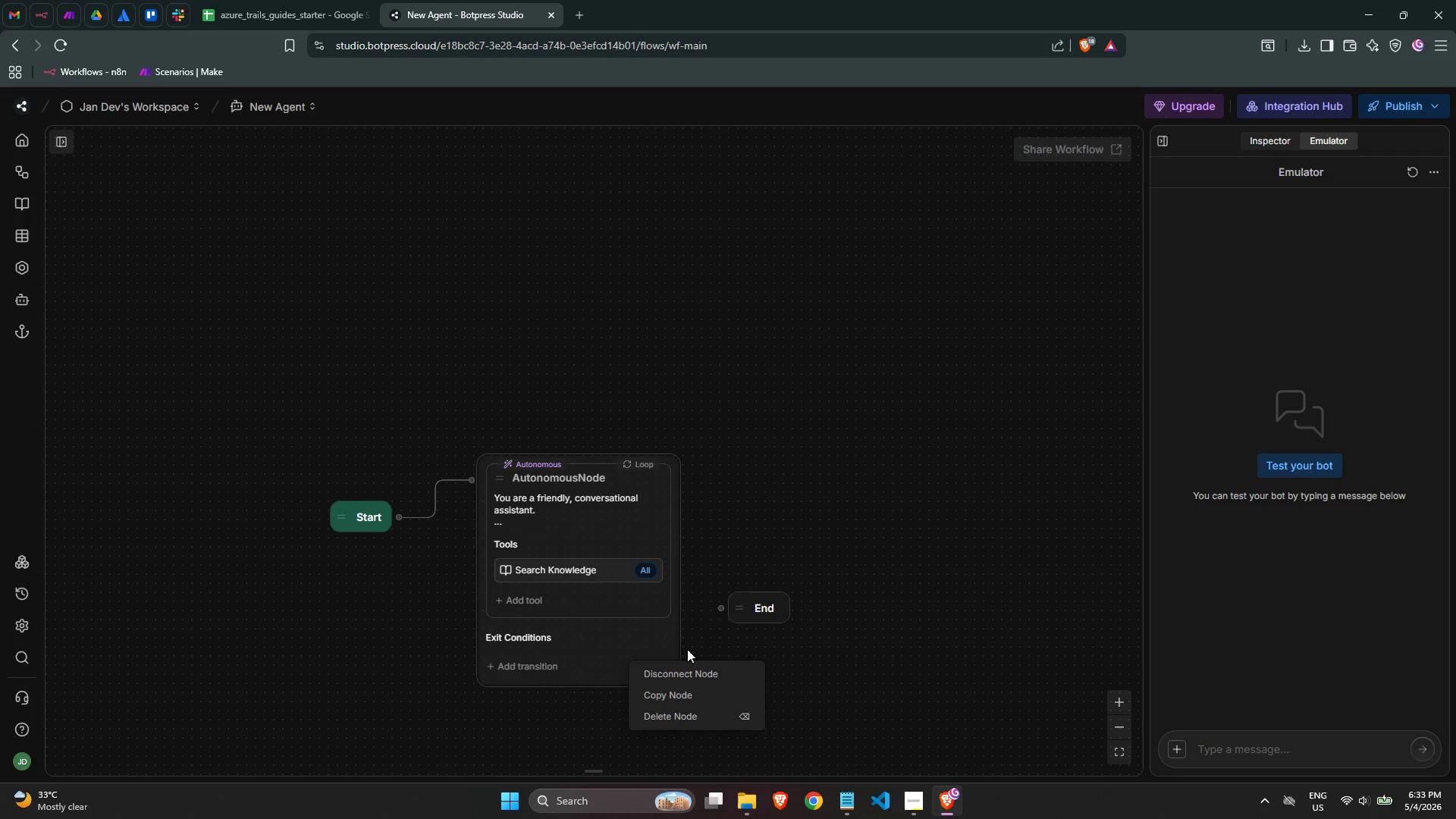 
left_click([697, 708])
 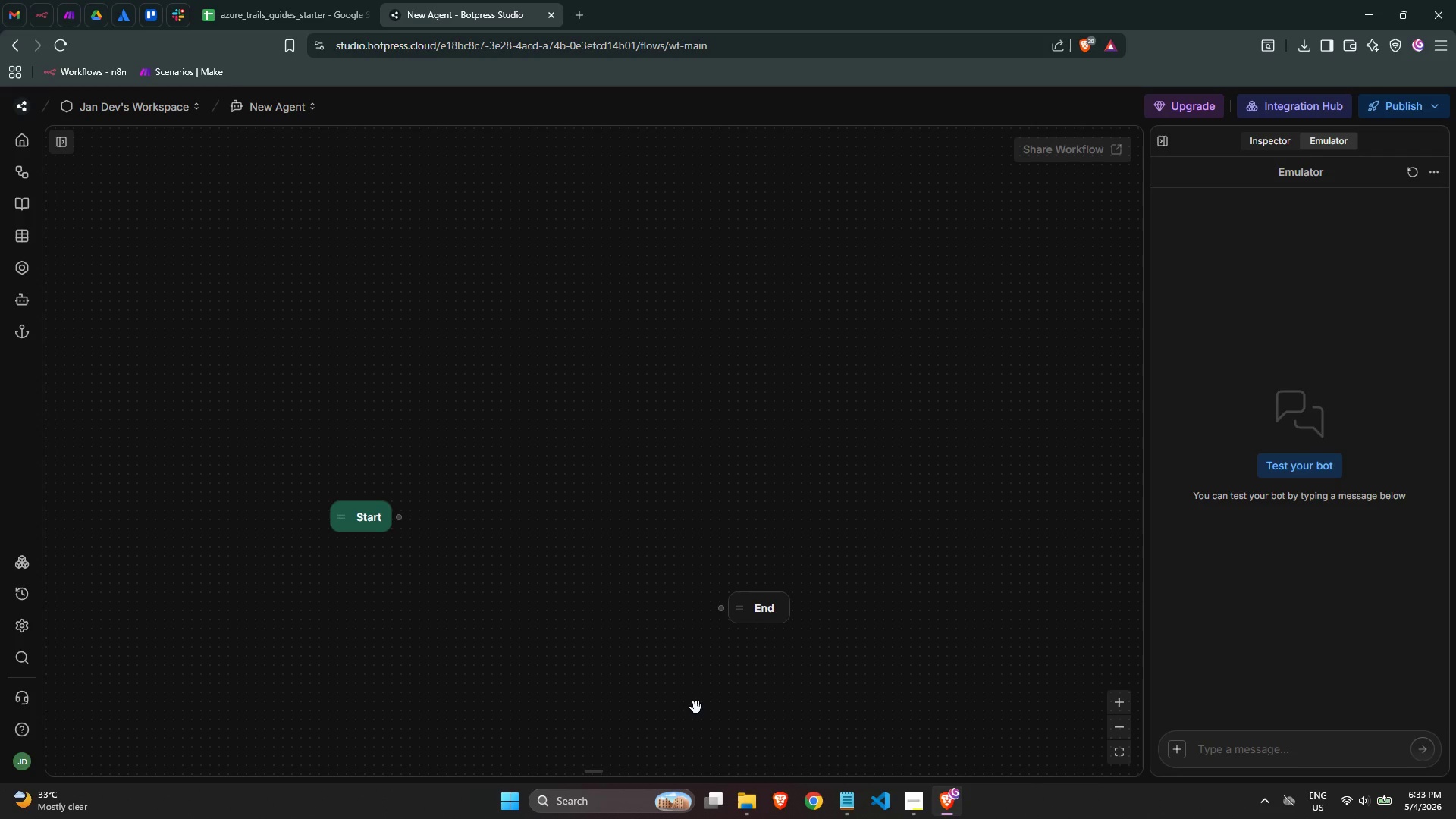 
wait(15.12)
 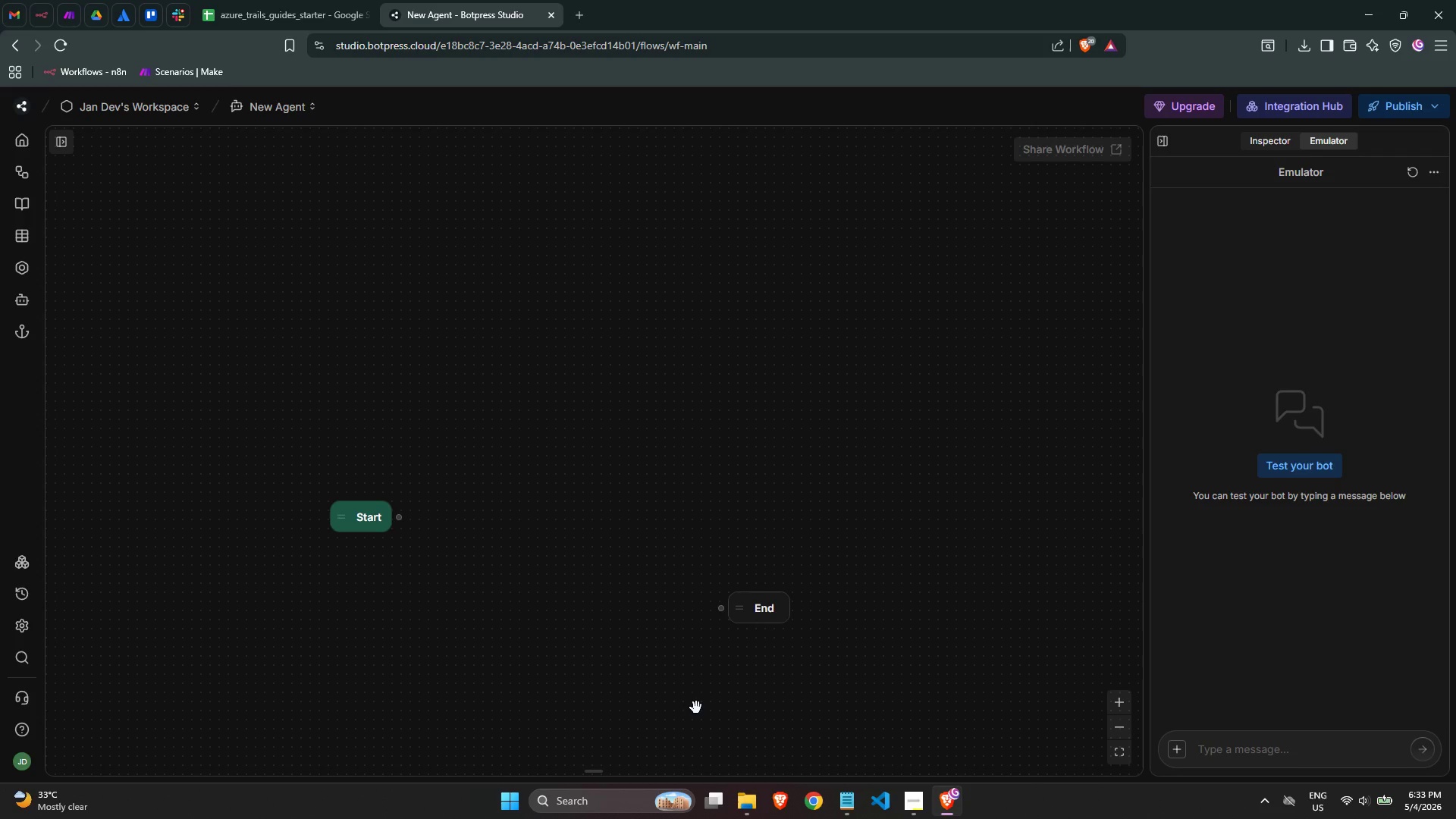 
left_click([308, 467])
 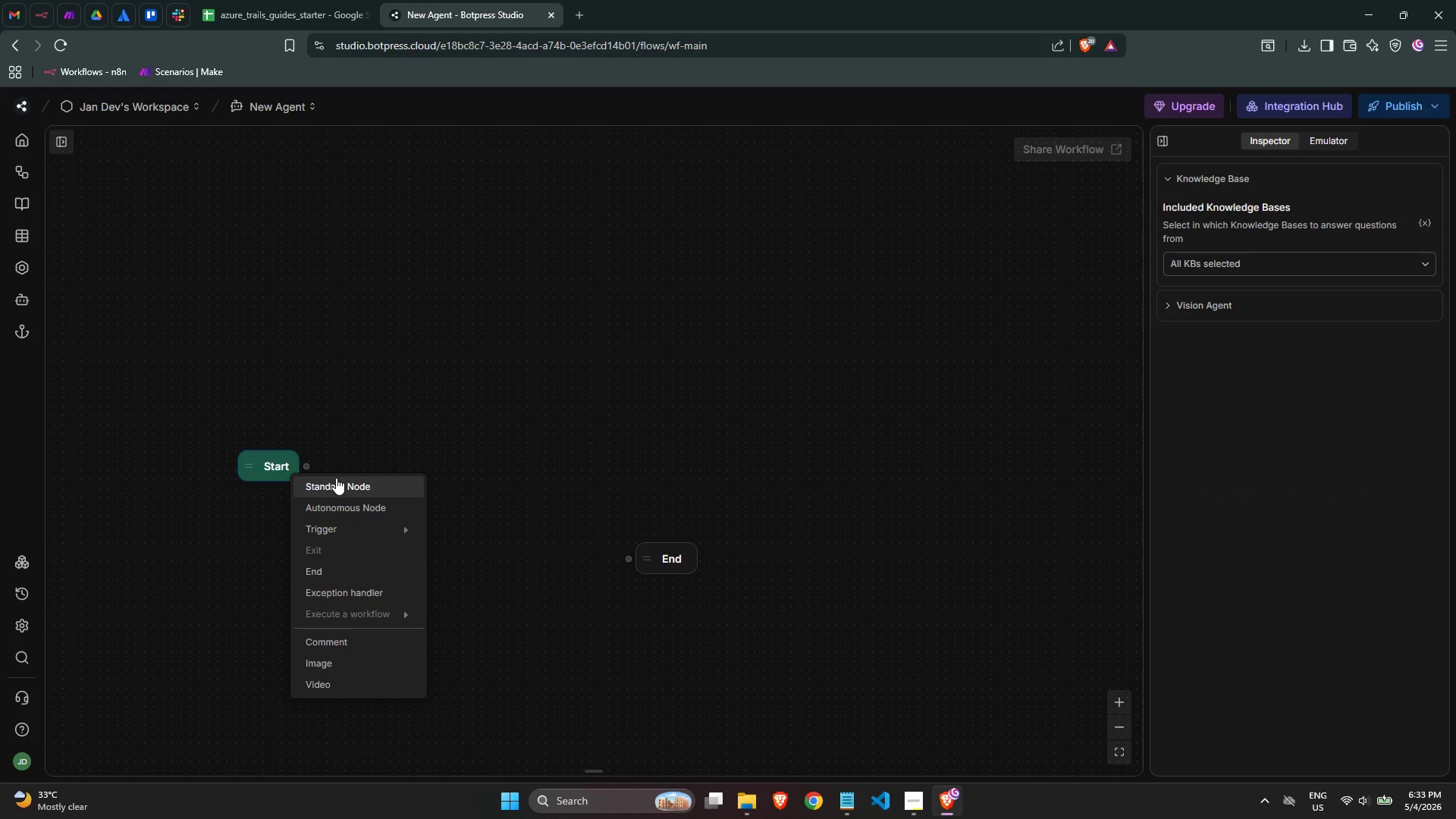 
left_click([242, 384])